 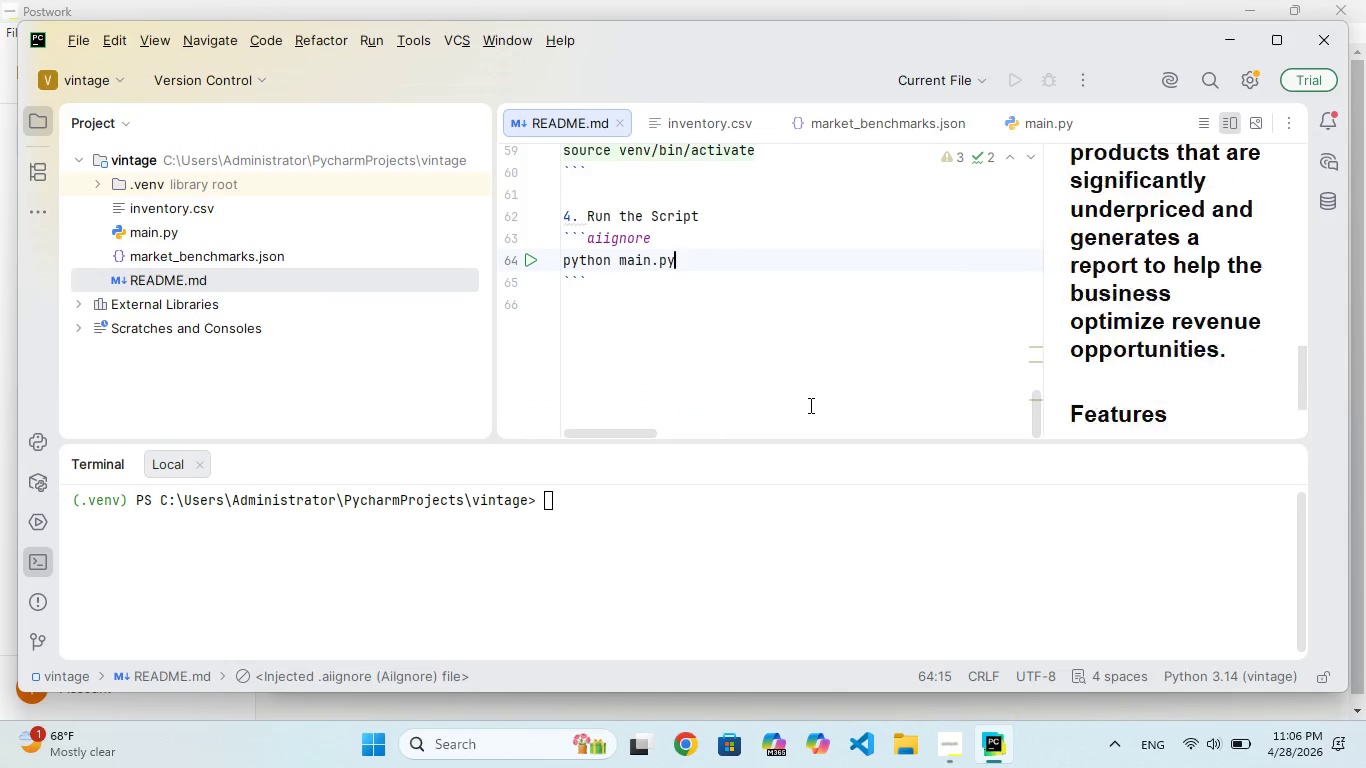 
scroll: coordinate [809, 405], scroll_direction: up, amount: 160.0
 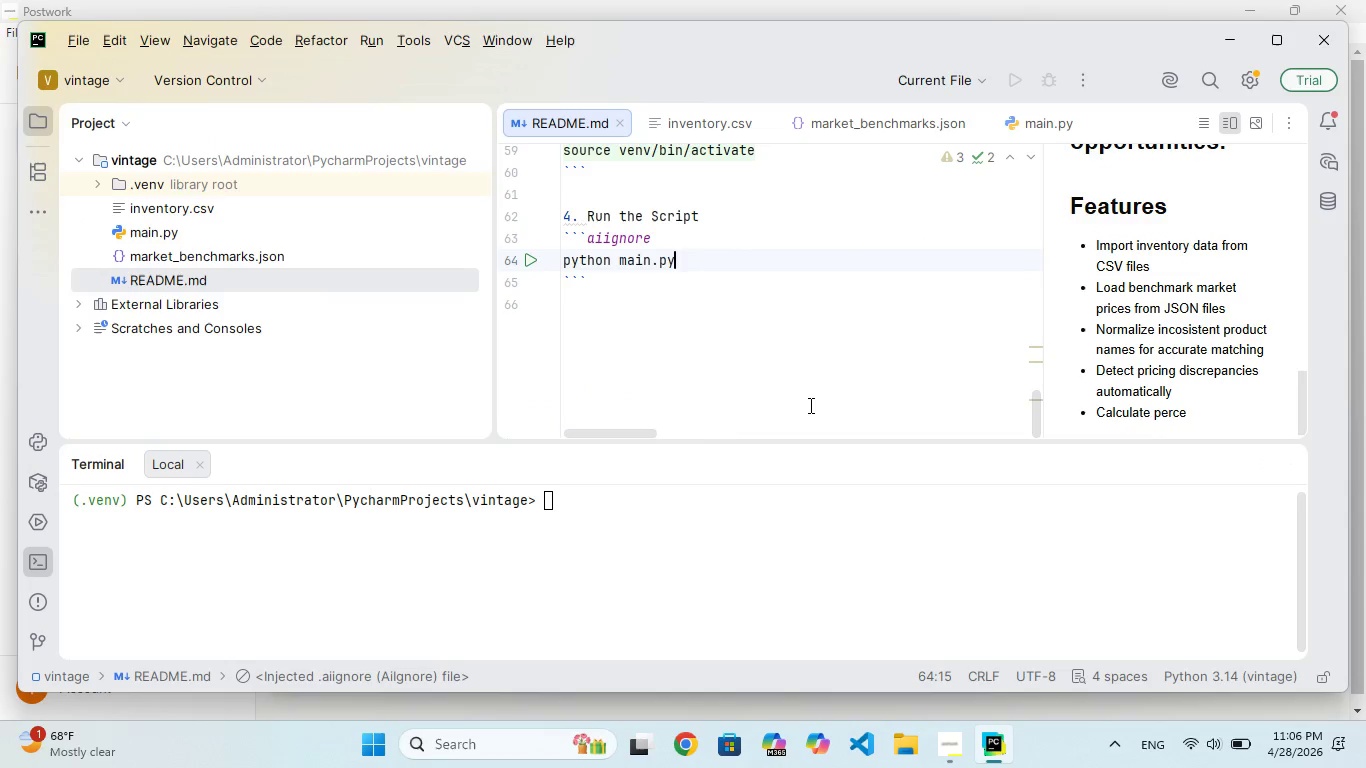 
scroll: coordinate [810, 403], scroll_direction: down, amount: 424.0
 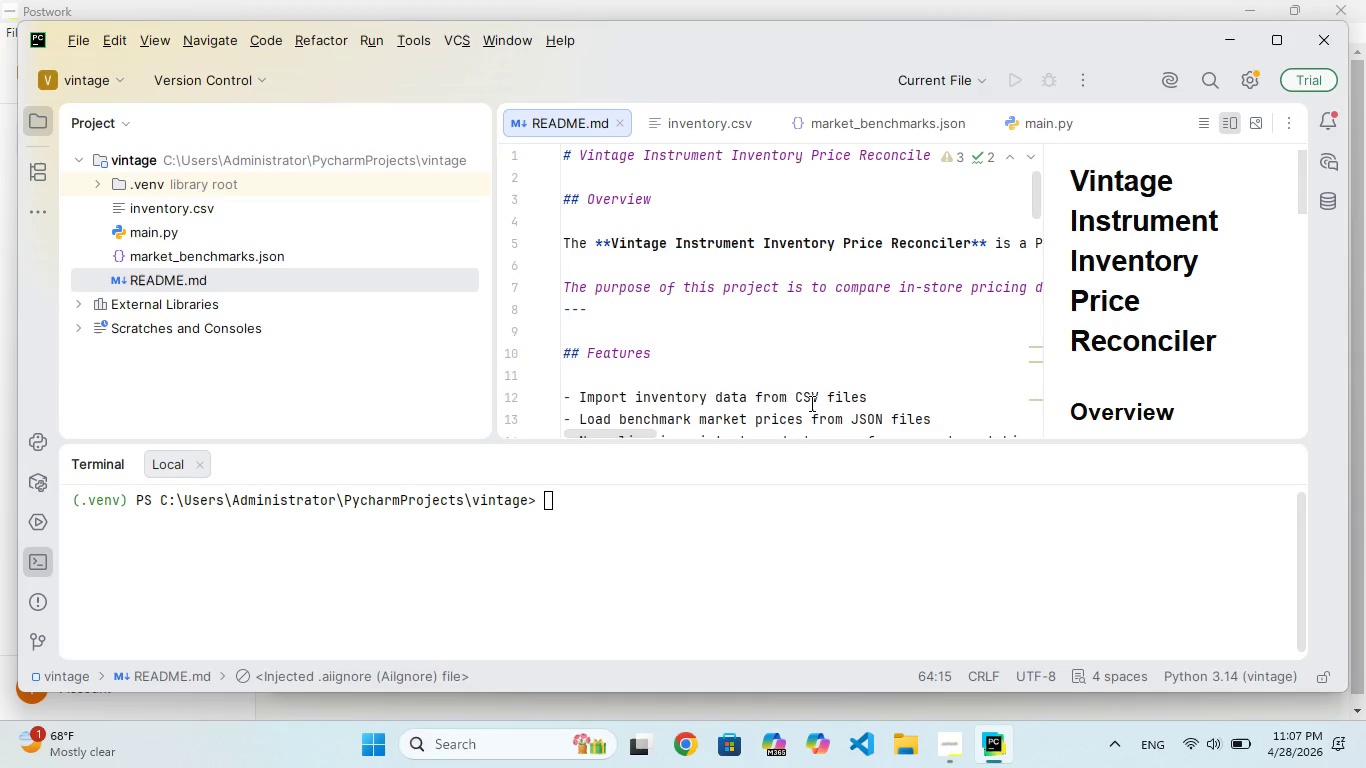 
wait(13.1)
 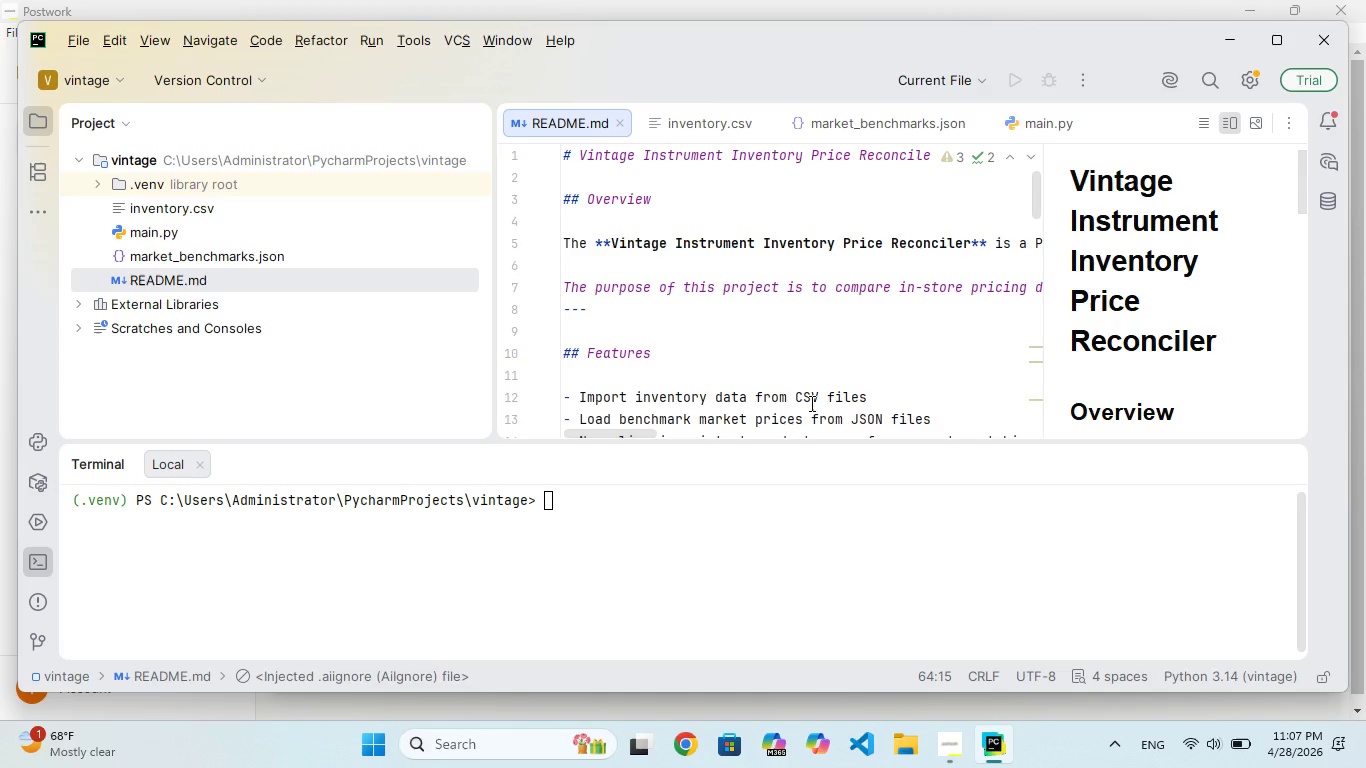 
scroll: coordinate [840, 374], scroll_direction: up, amount: 225.0
 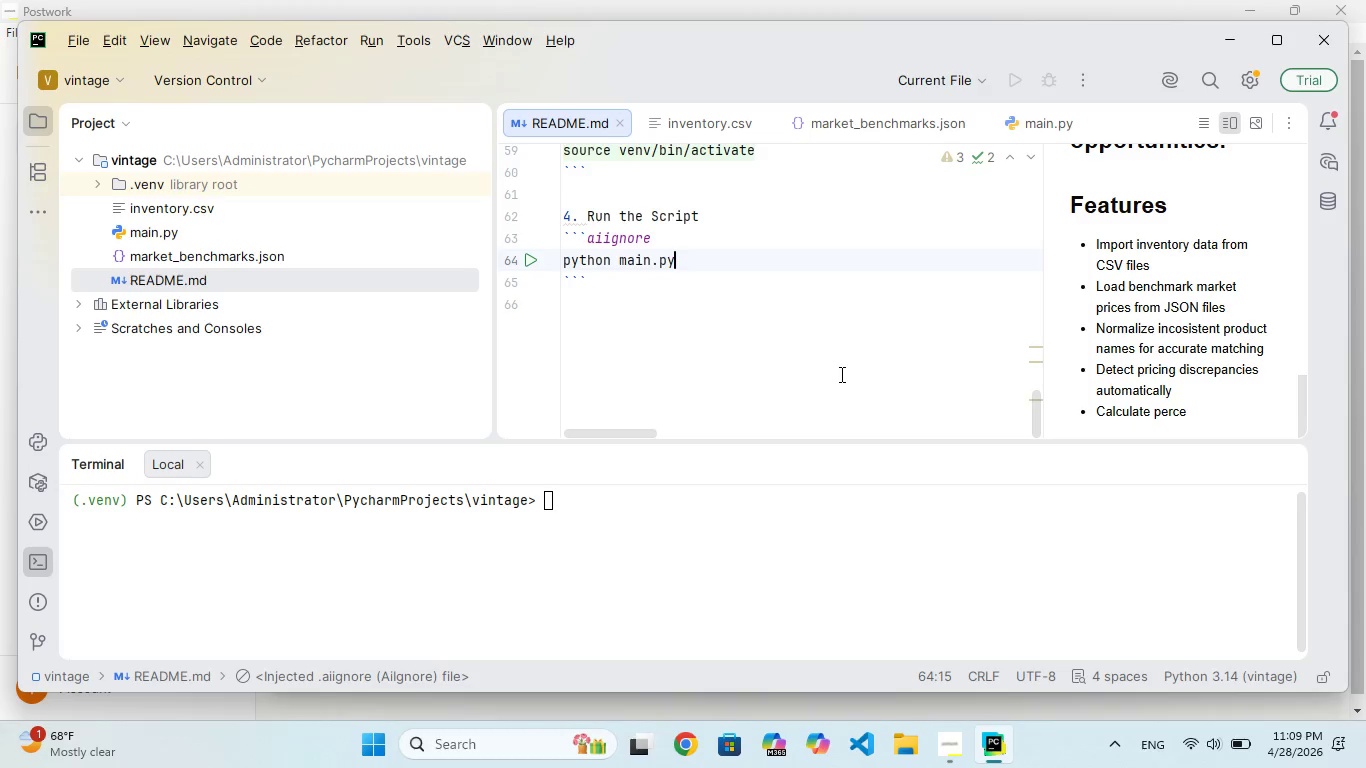 
wait(144.28)
 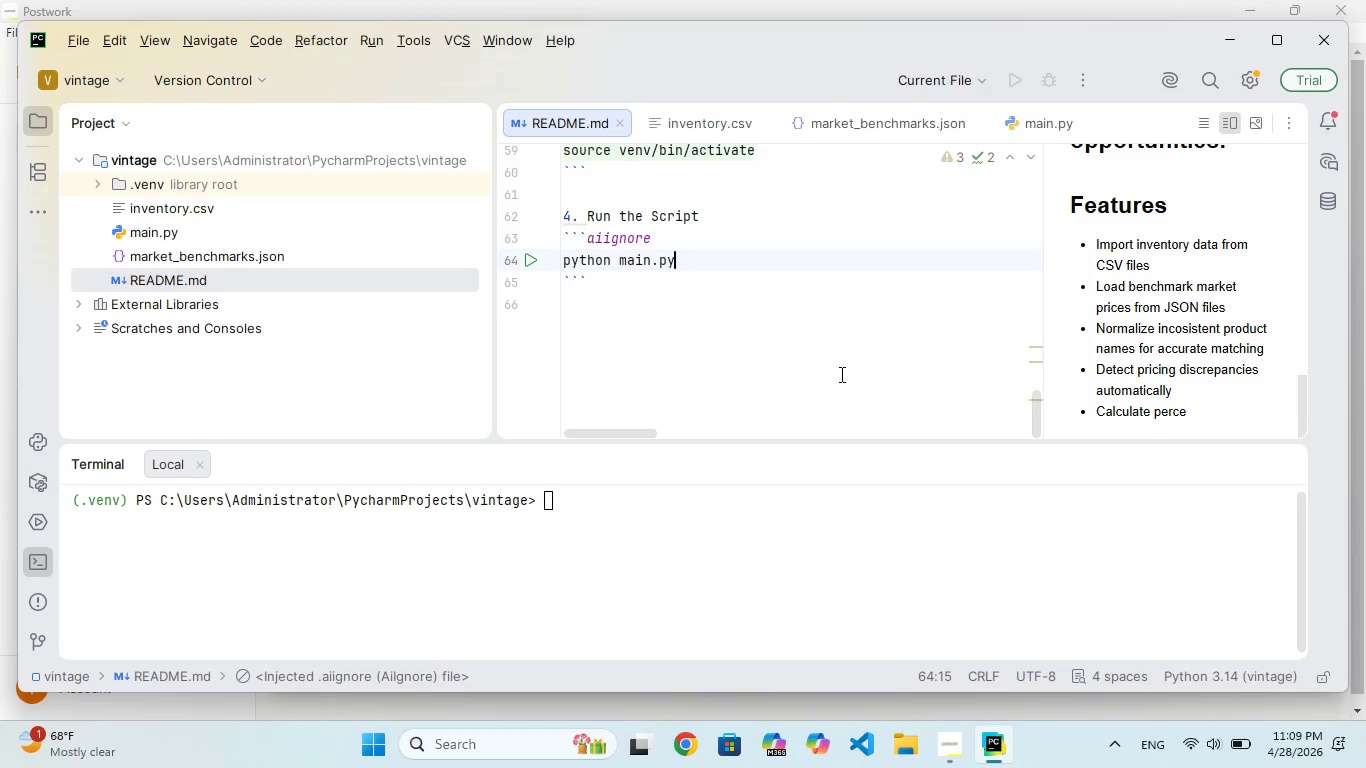 
scroll: coordinate [840, 374], scroll_direction: up, amount: 51.0
 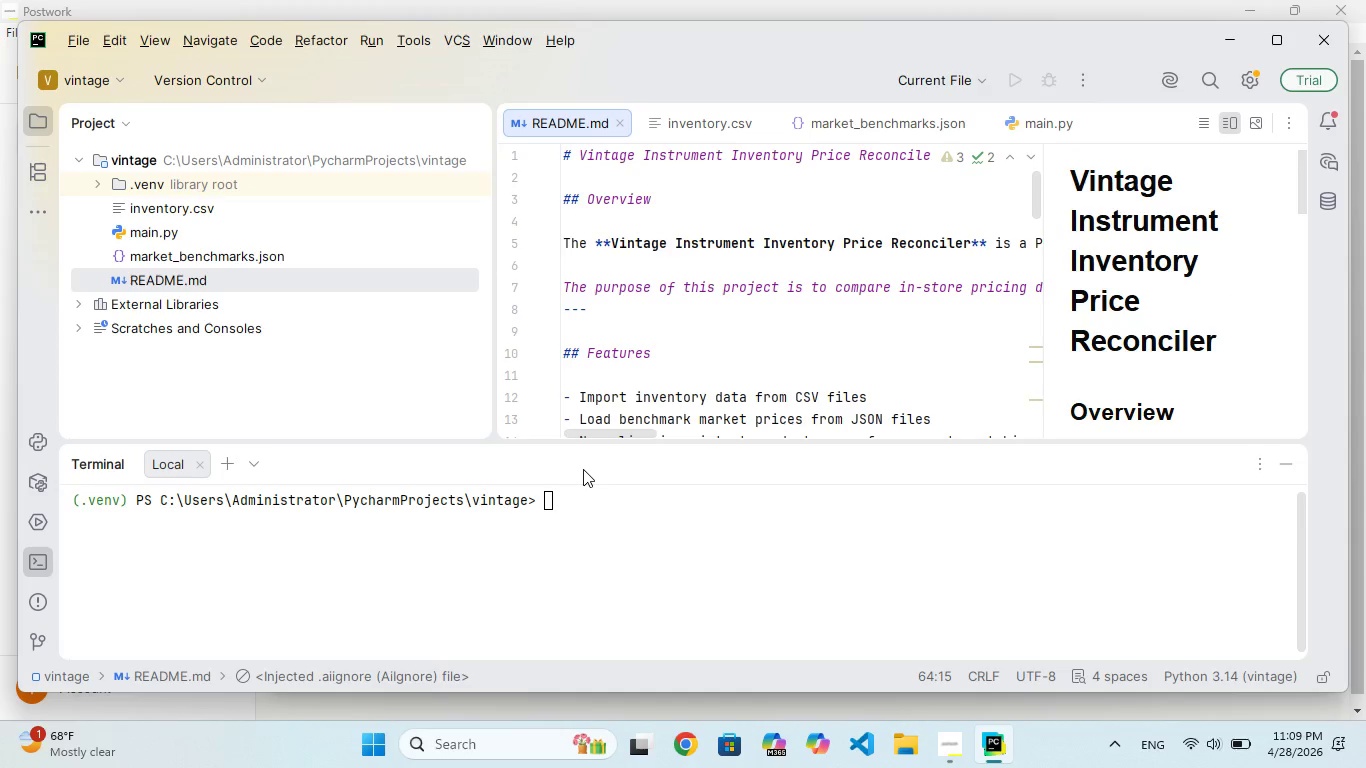 
left_click([577, 513])
 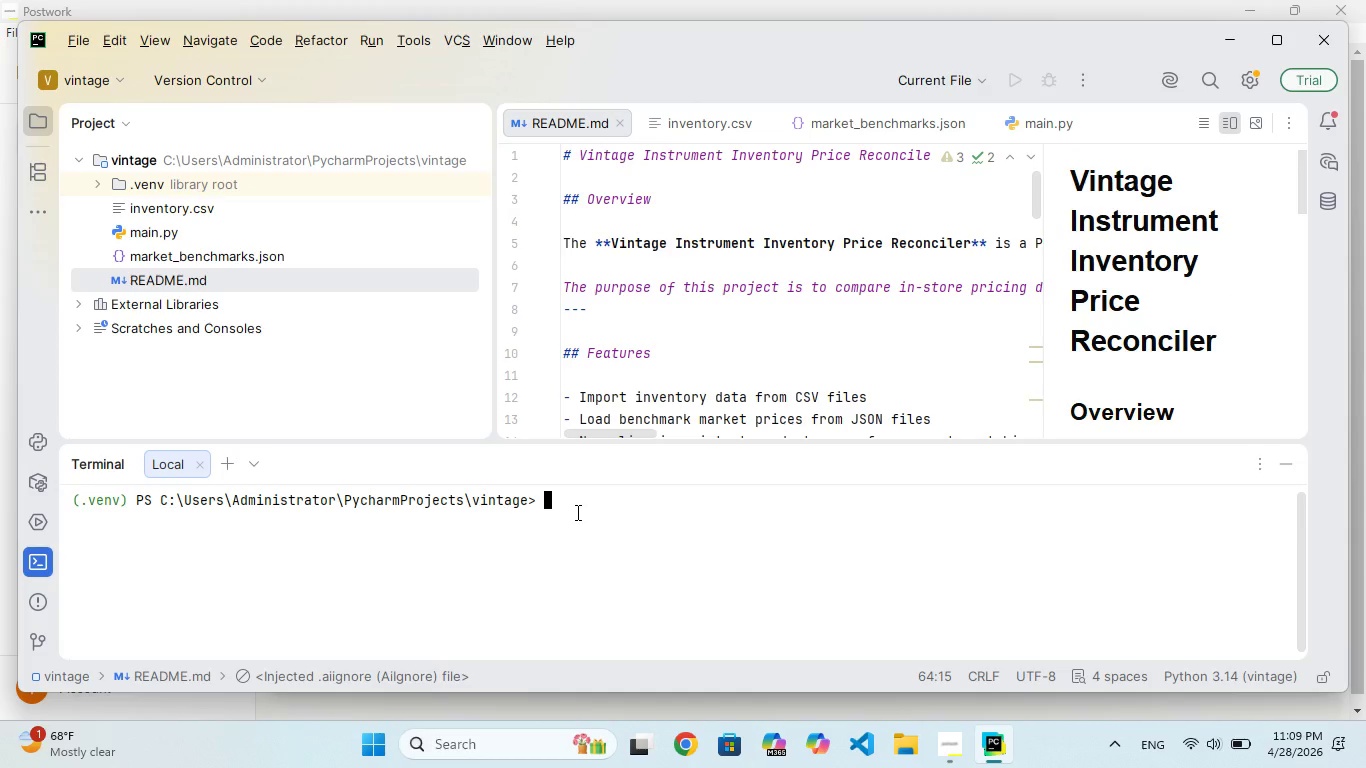 
type(pyhon min.)
 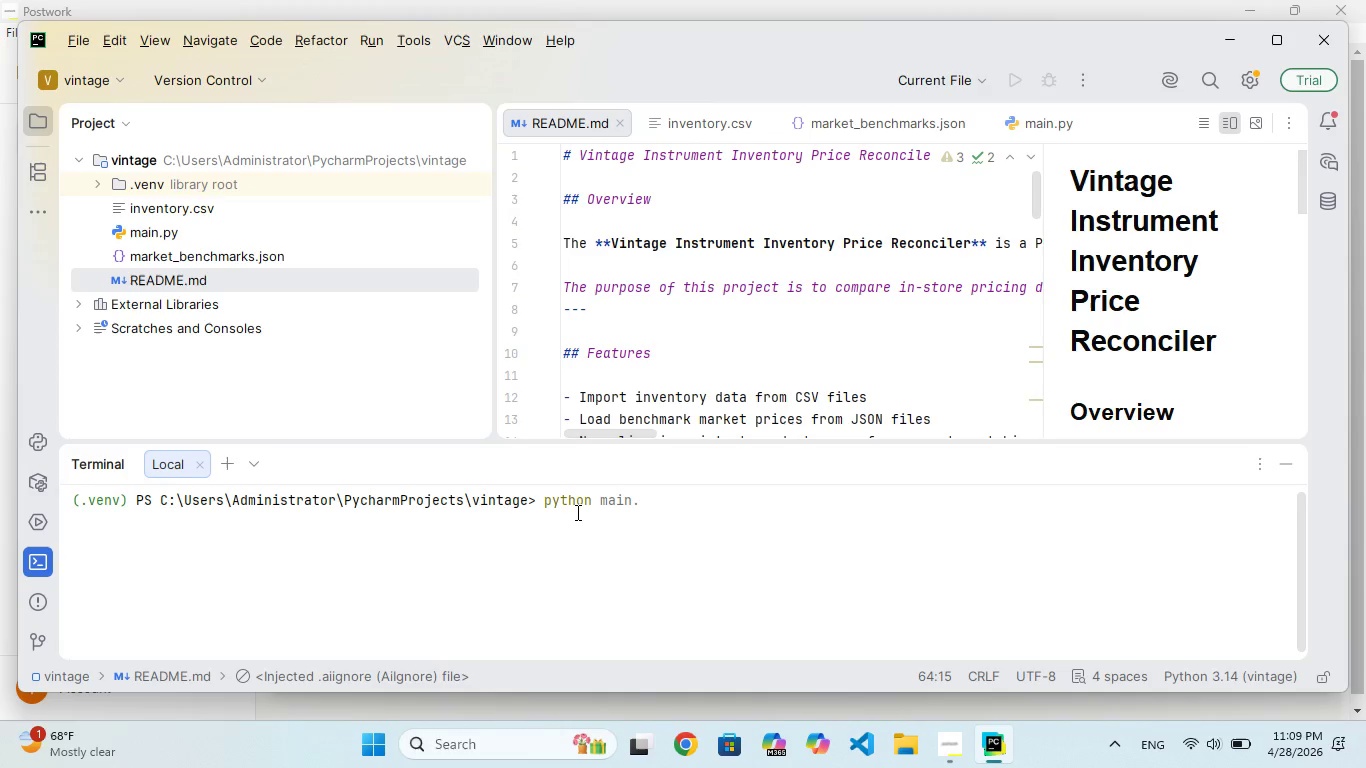 
hold_key(key=T, duration=0.55)
 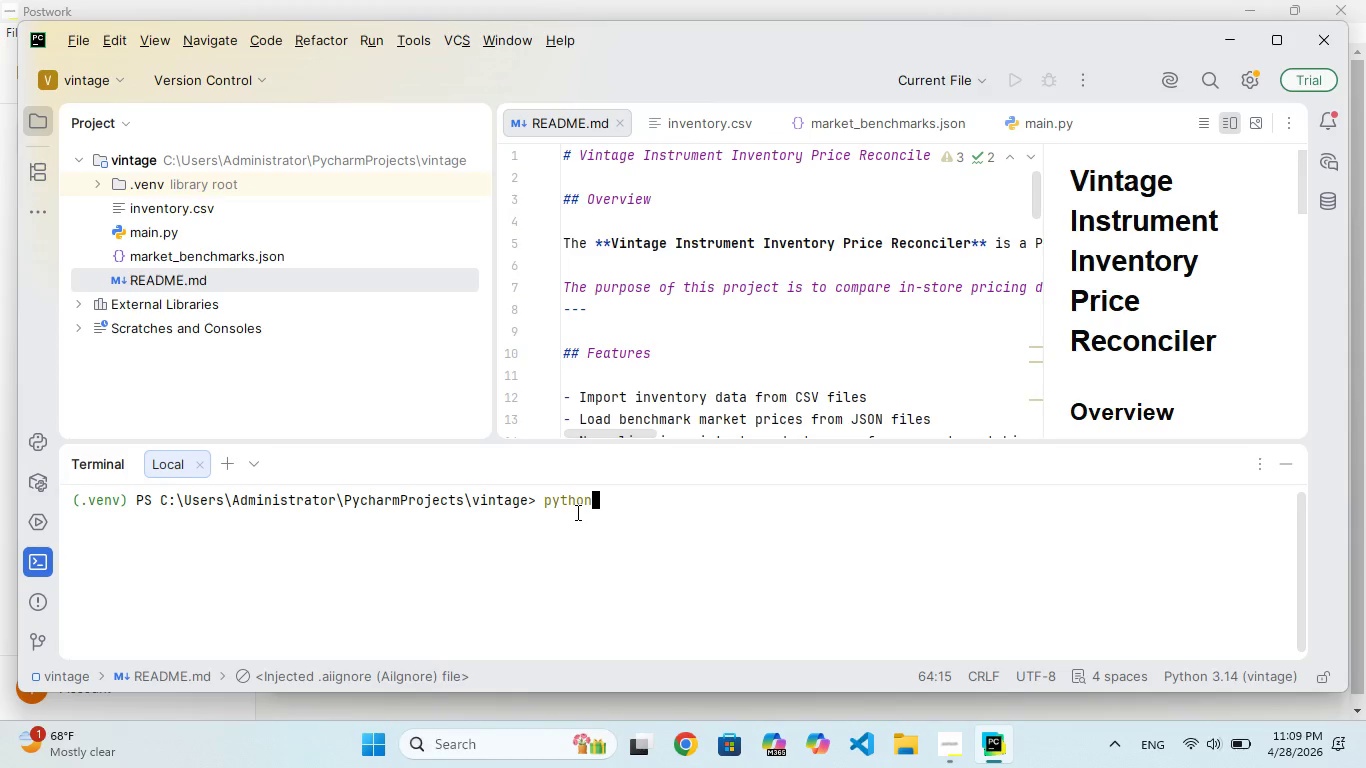 
hold_key(key=A, duration=0.34)
 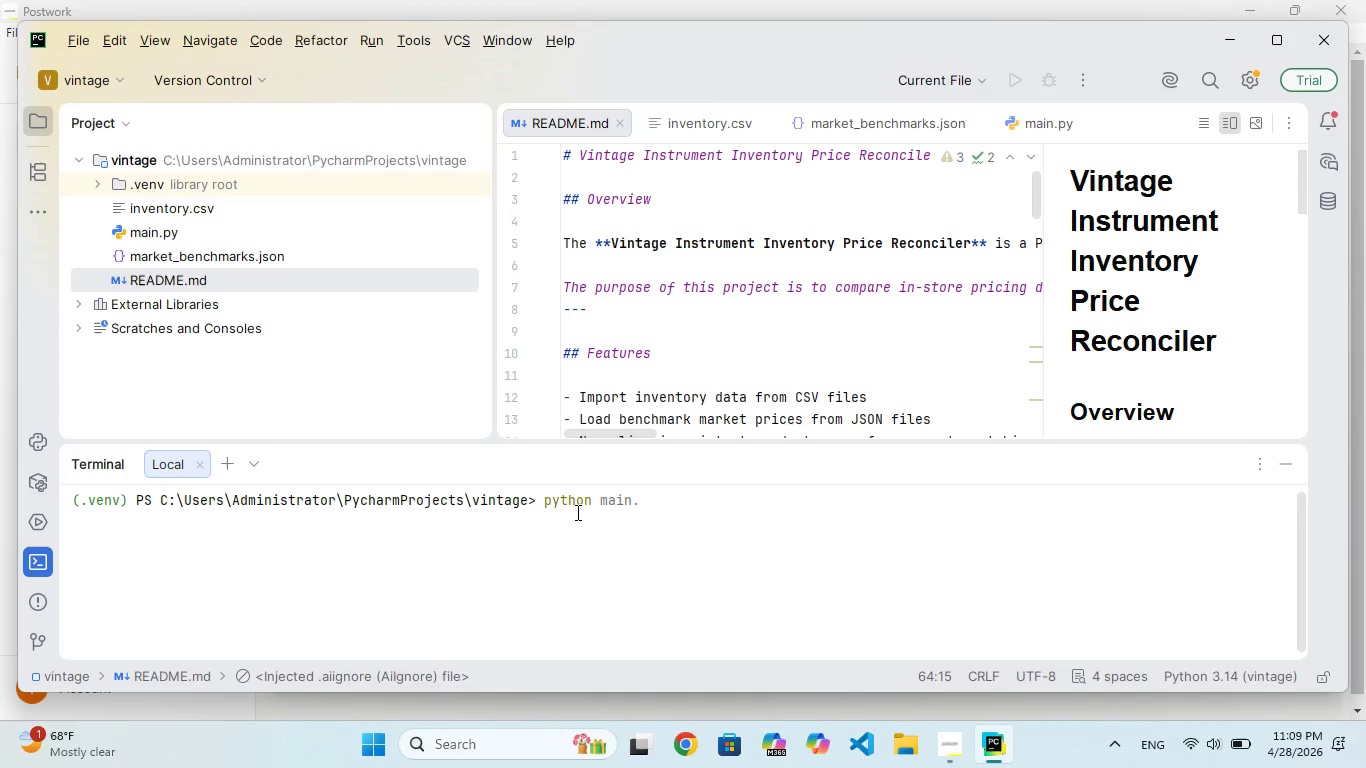 
hold_key(key=P, duration=0.33)
 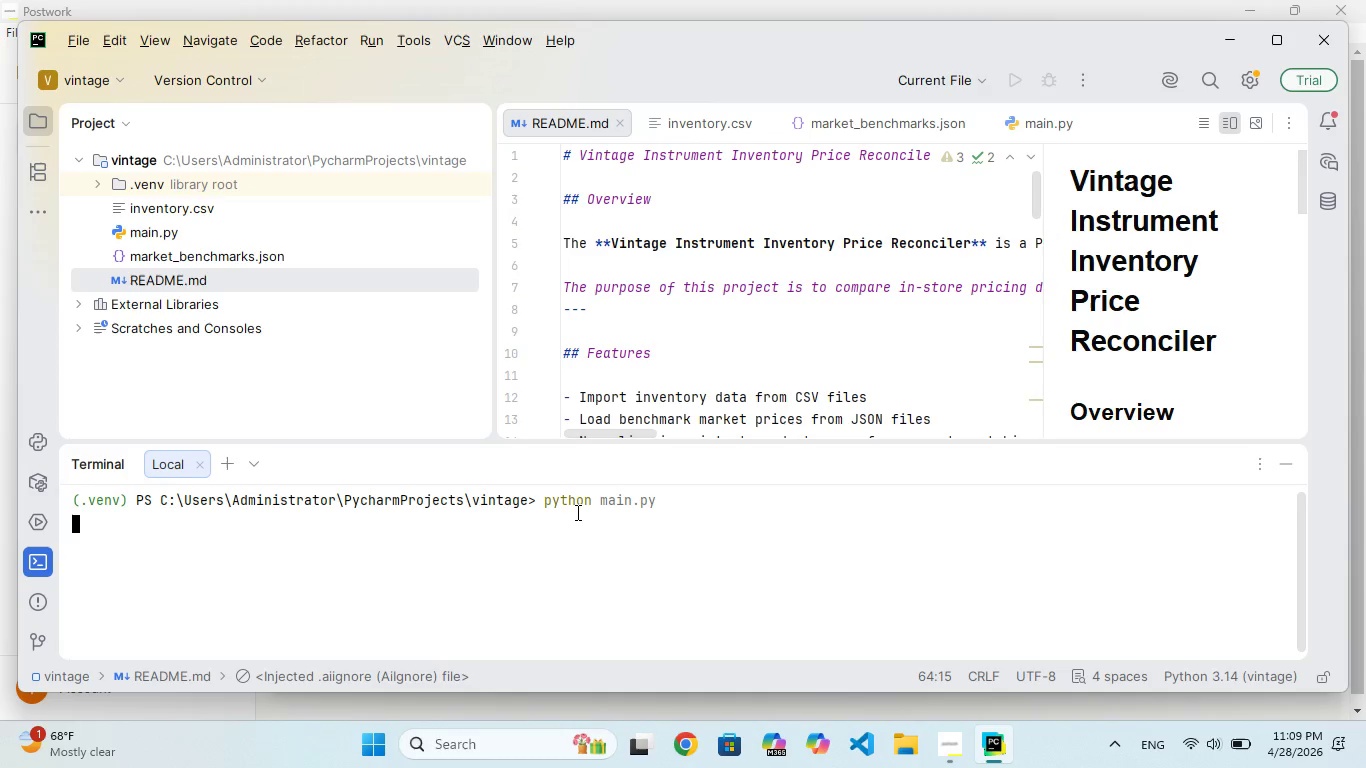 
hold_key(key=Y, duration=0.33)
 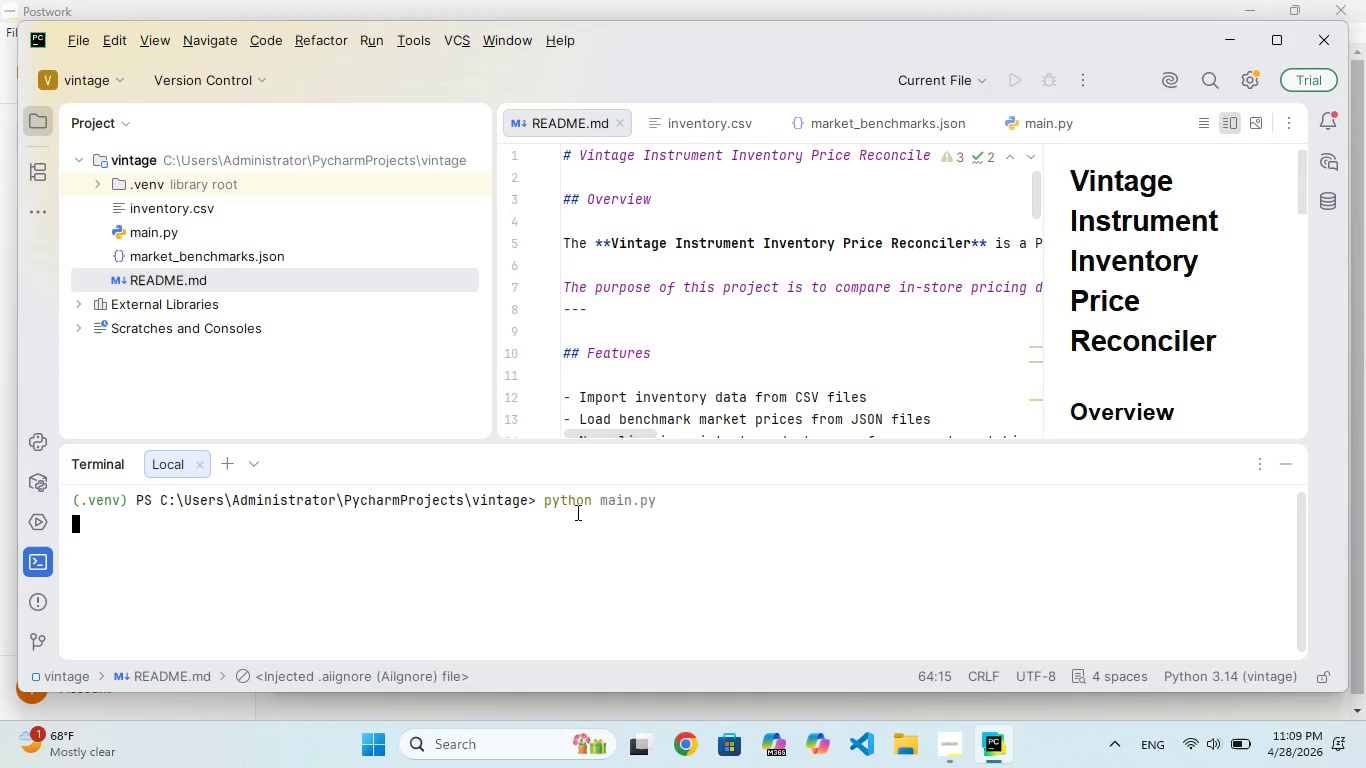 
hold_key(key=Enter, duration=0.45)
 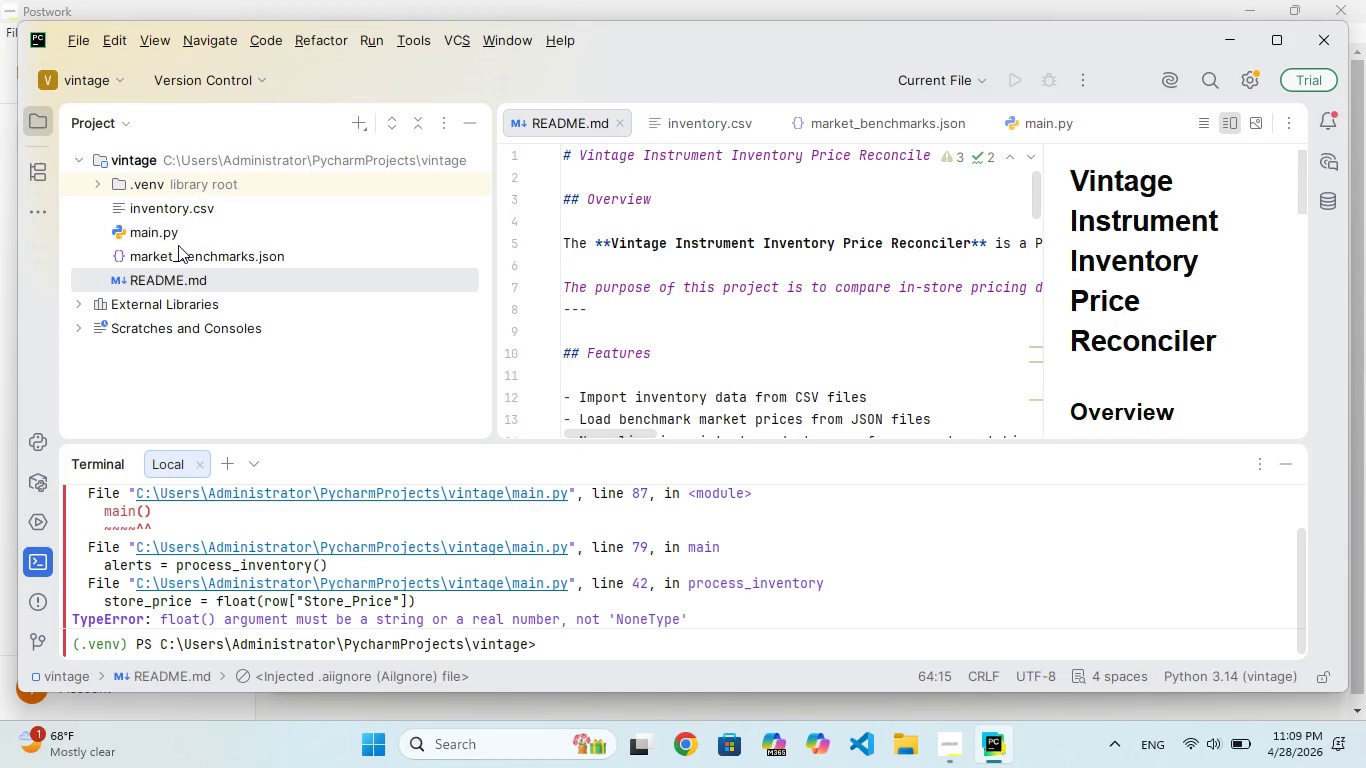 
wait(6.89)
 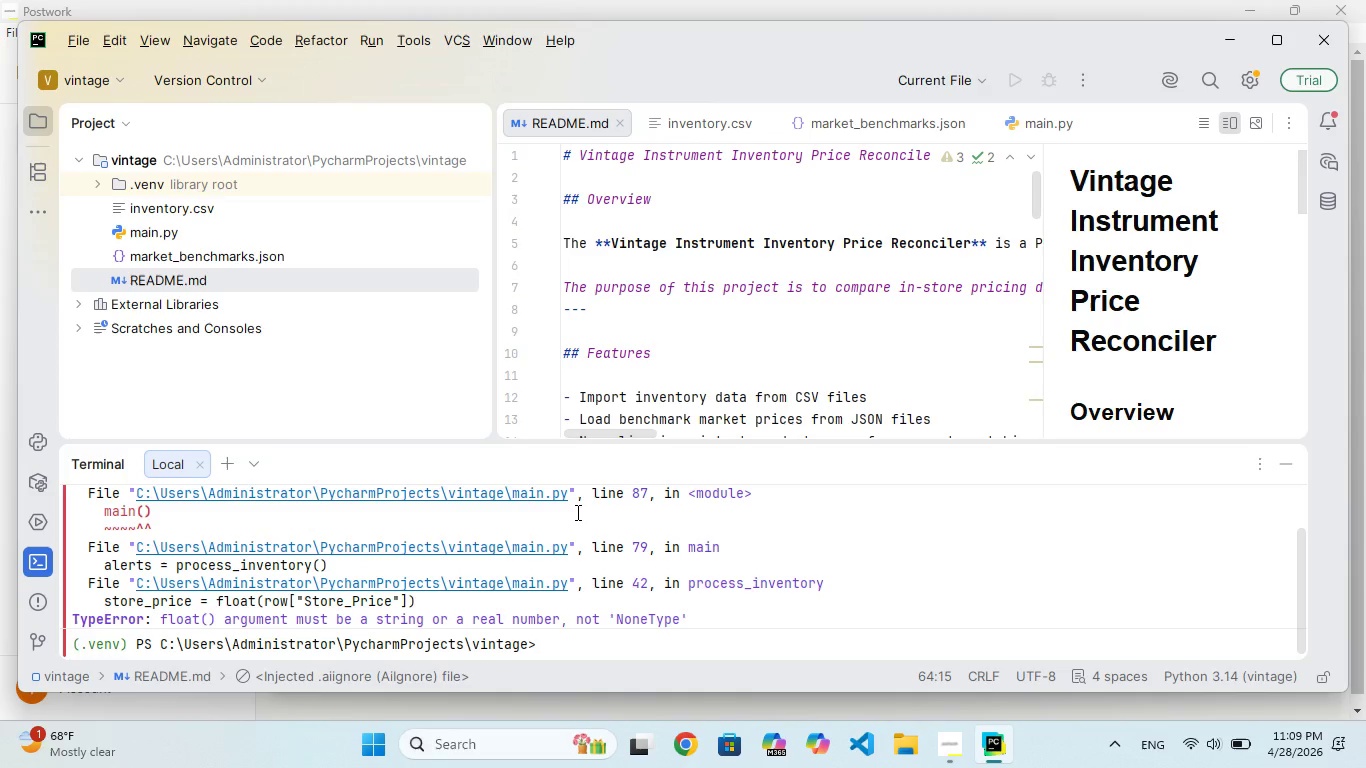 
left_click([191, 498])
 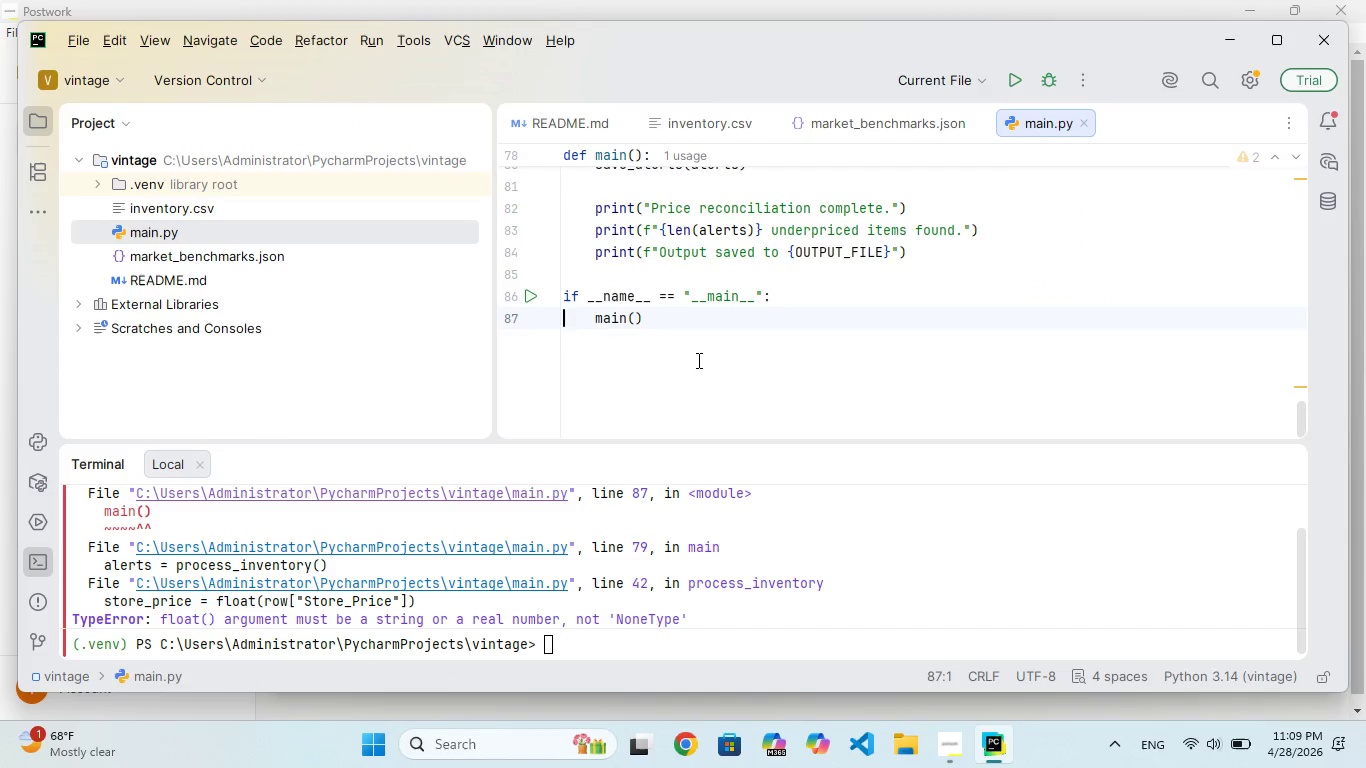 
scroll: coordinate [697, 360], scroll_direction: up, amount: 3.0
 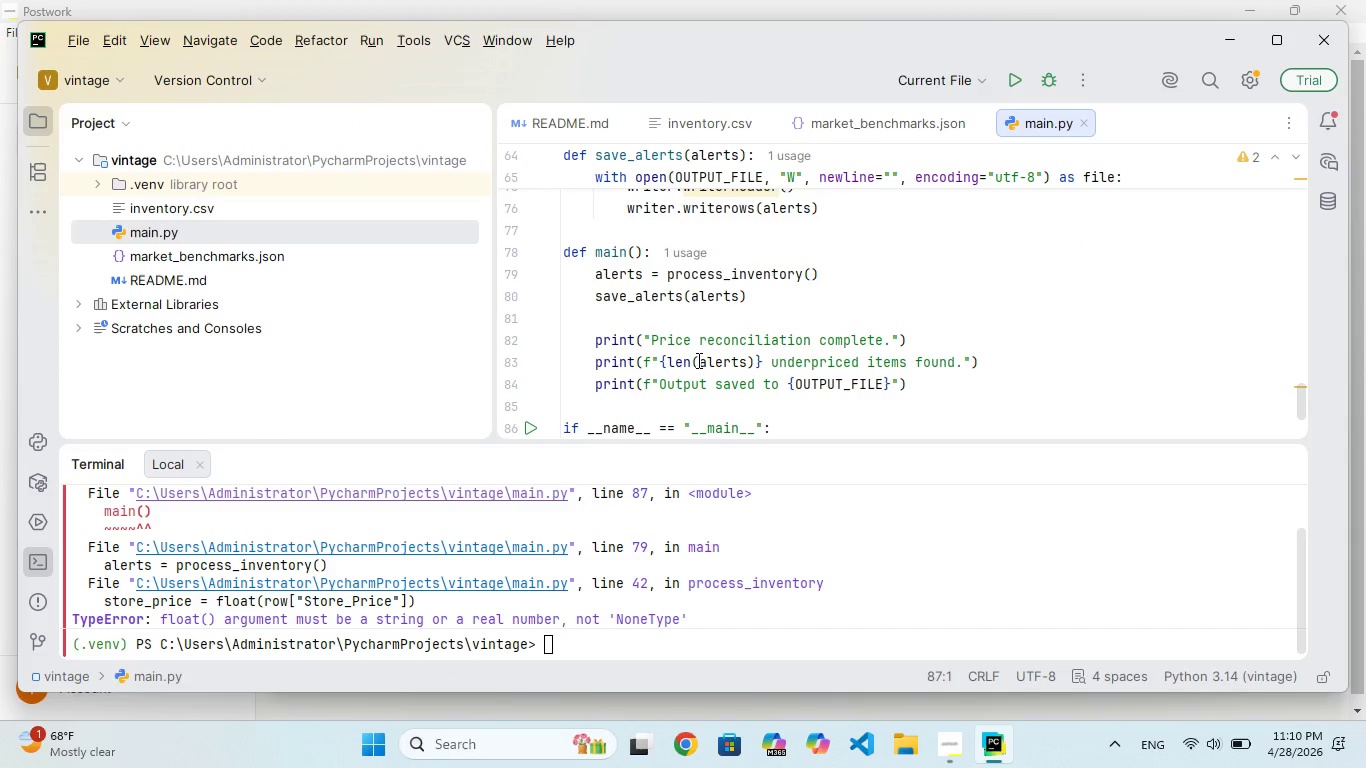 
wait(16.2)
 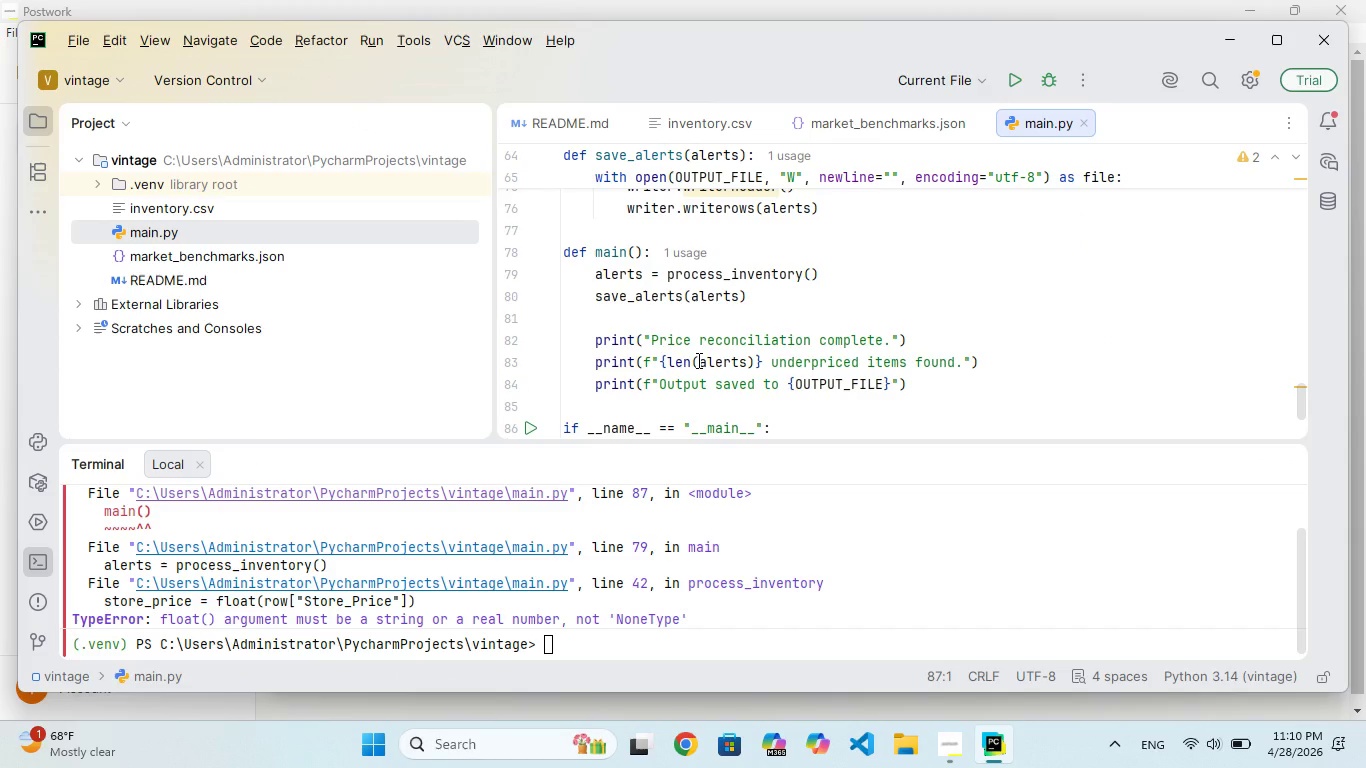 
scroll: coordinate [732, 357], scroll_direction: up, amount: 234.0
 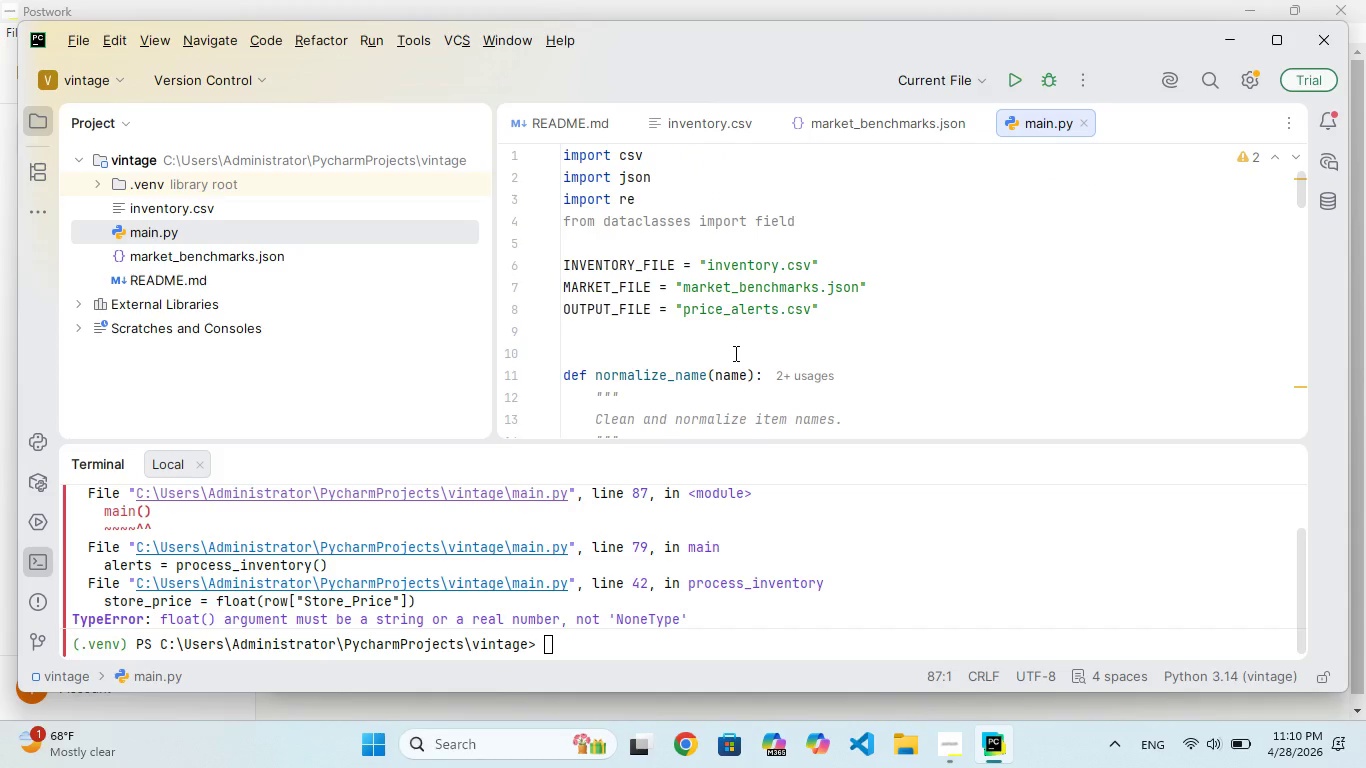 
wait(15.45)
 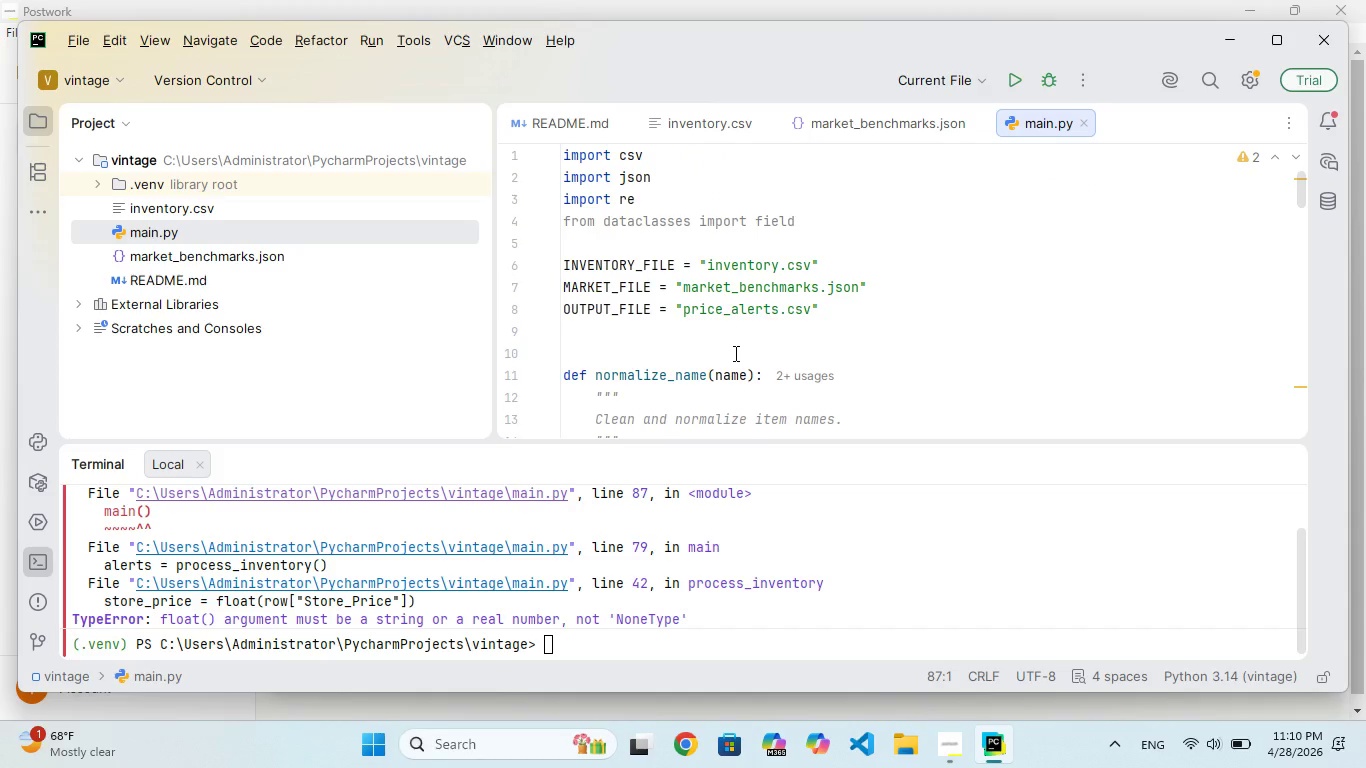 
left_click([962, 745])